 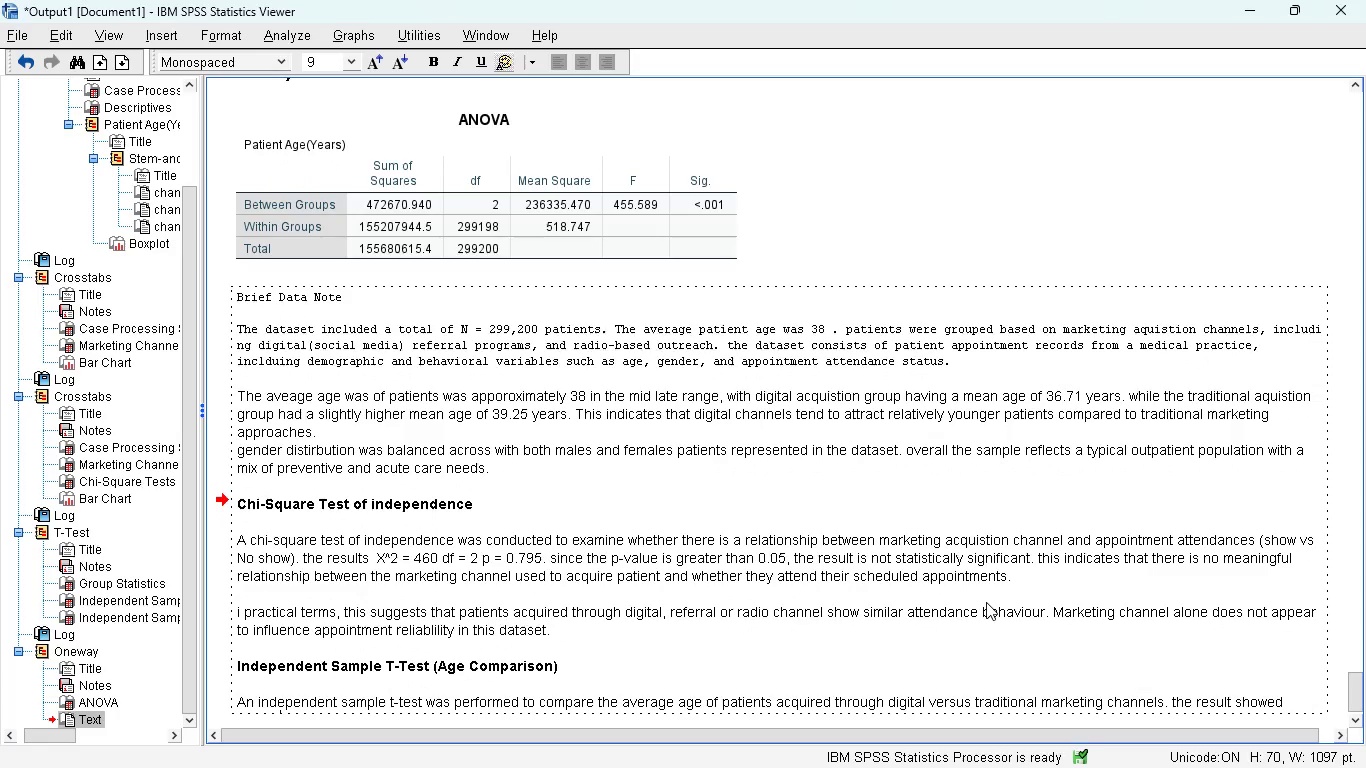 
scroll: coordinate [976, 538], scroll_direction: down, amount: 5.0
 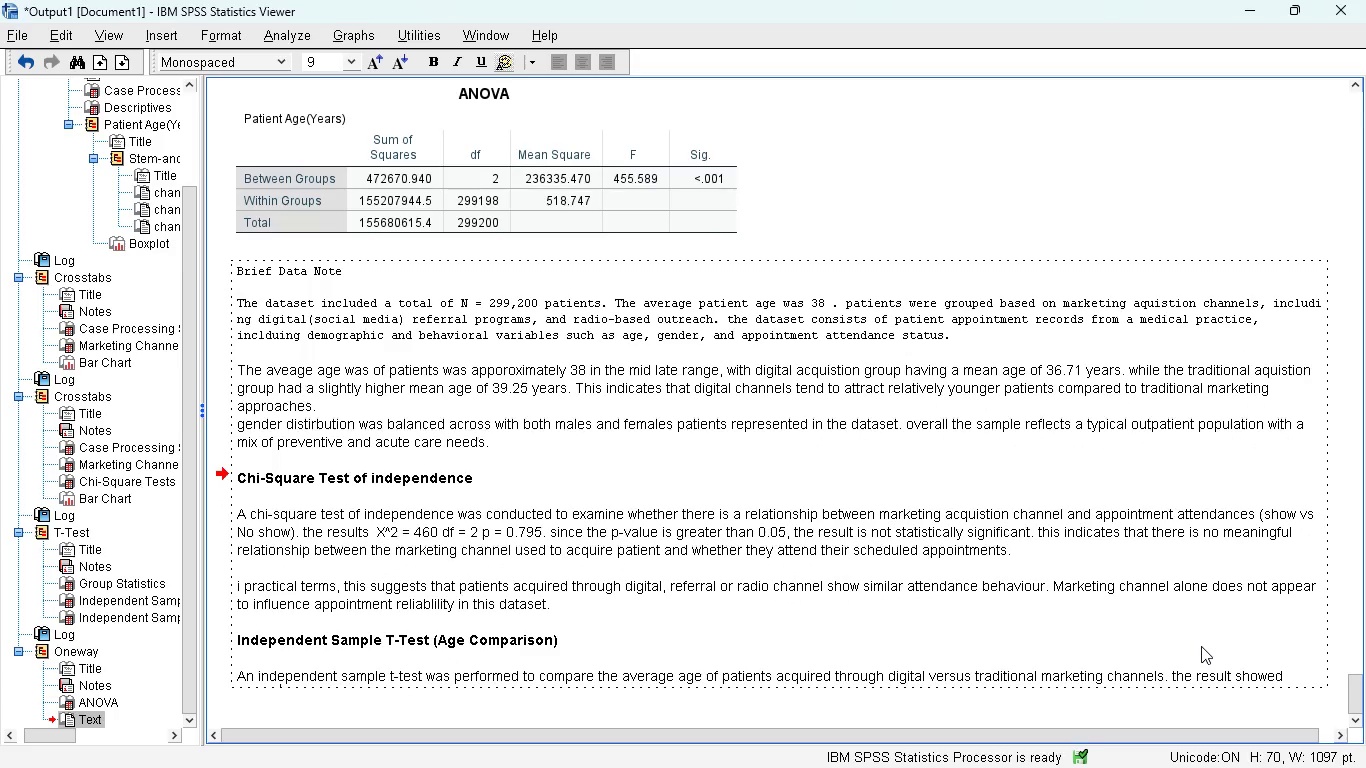 
left_click([1280, 676])
 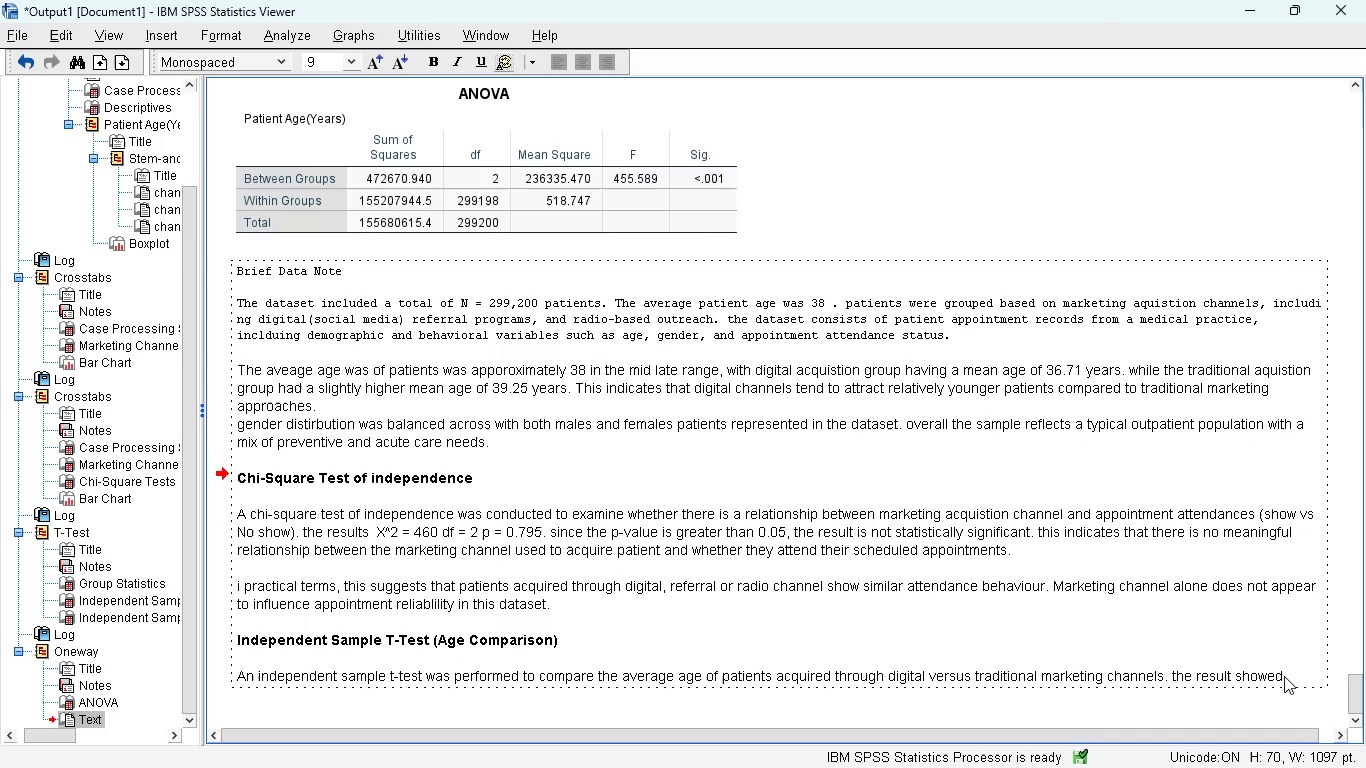 
key(Space)
 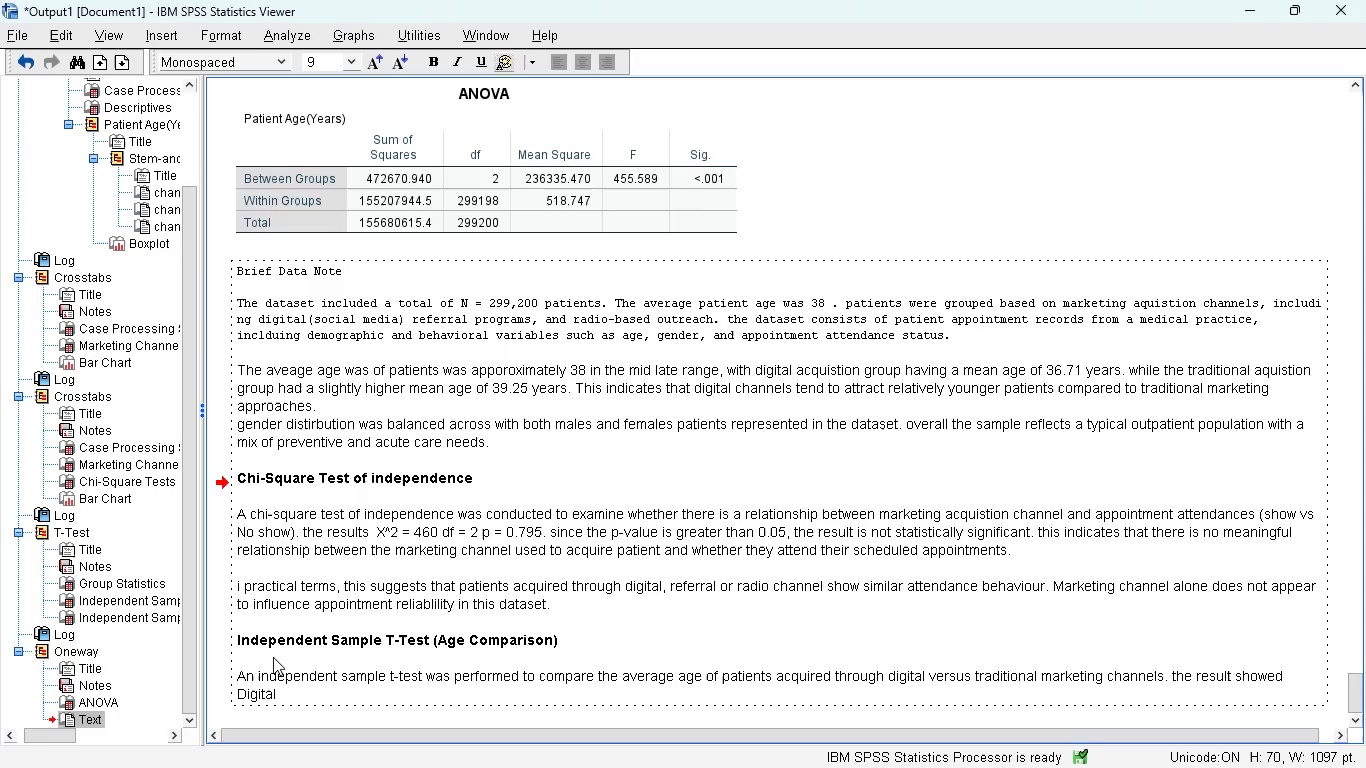 
left_click([286, 688])
 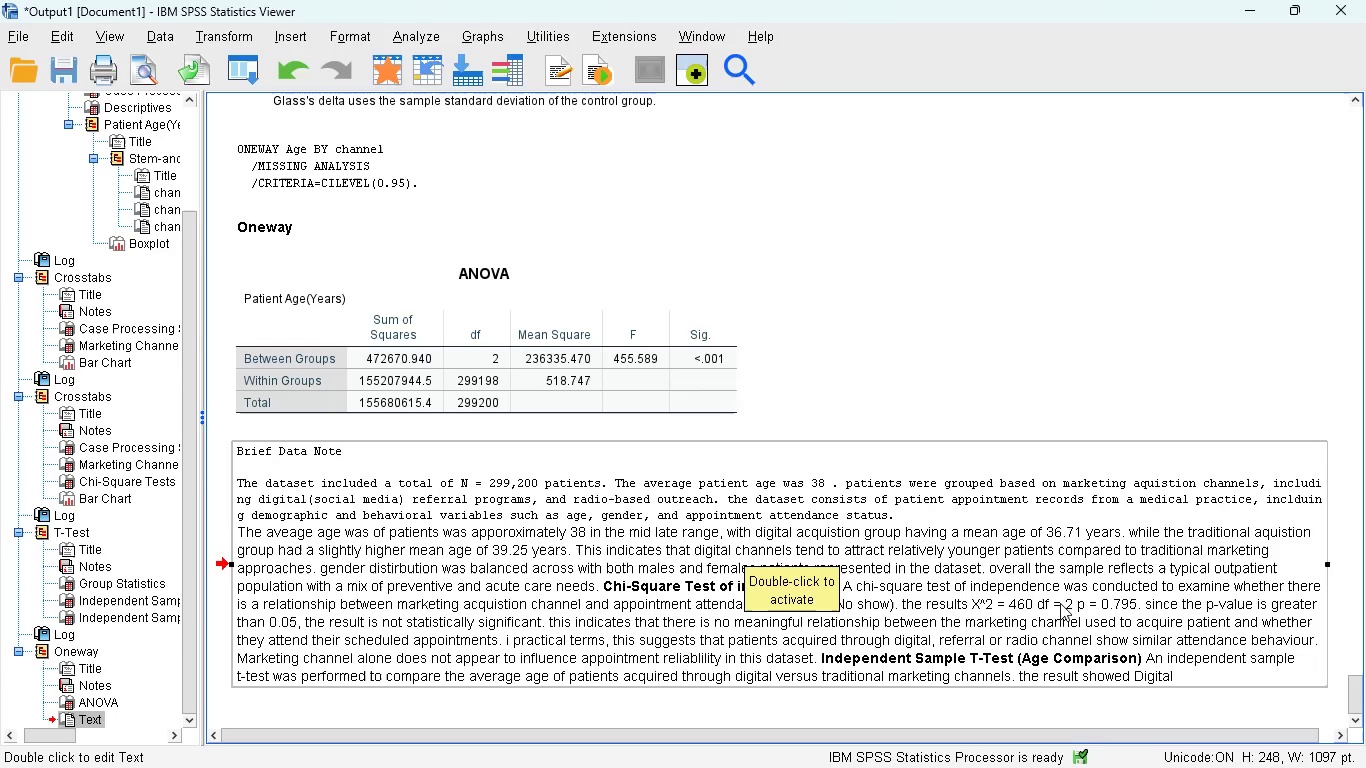 
left_click([1180, 673])
 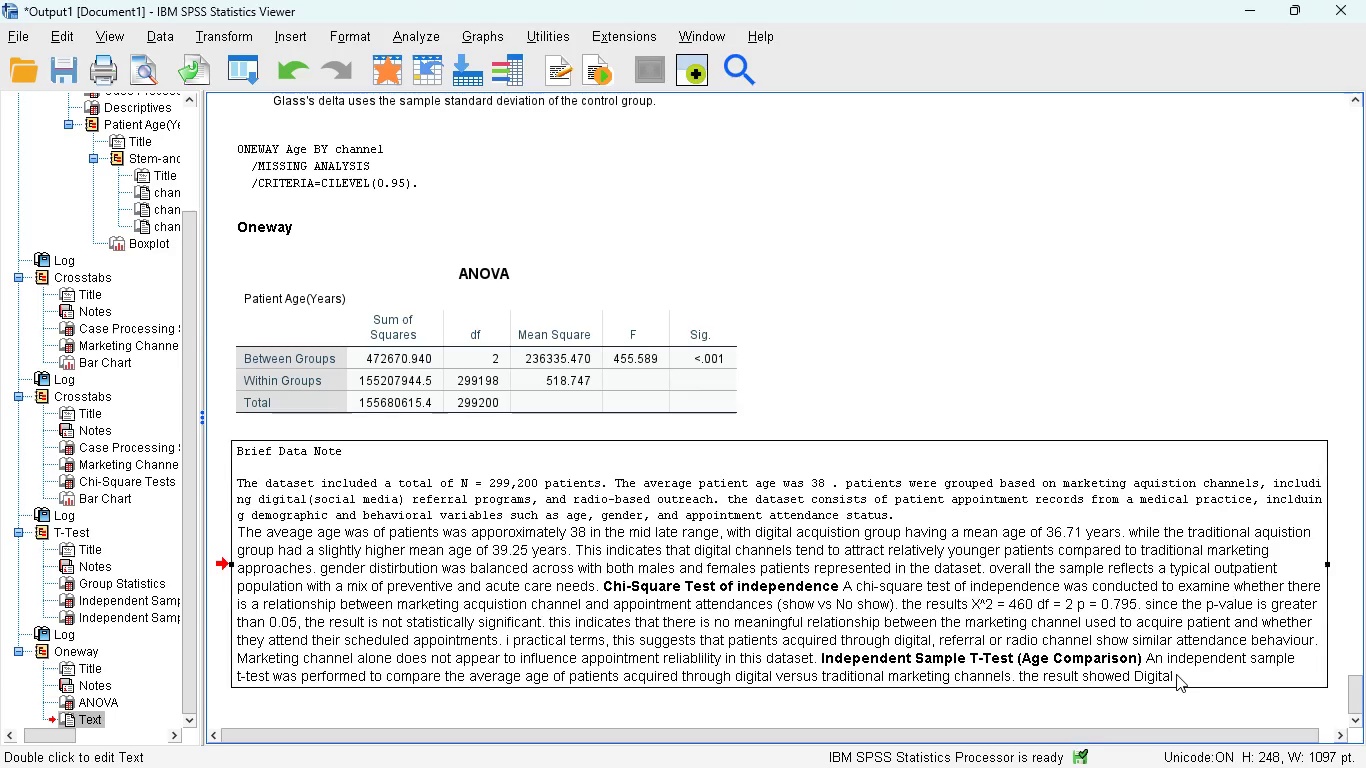 
double_click([1176, 674])
 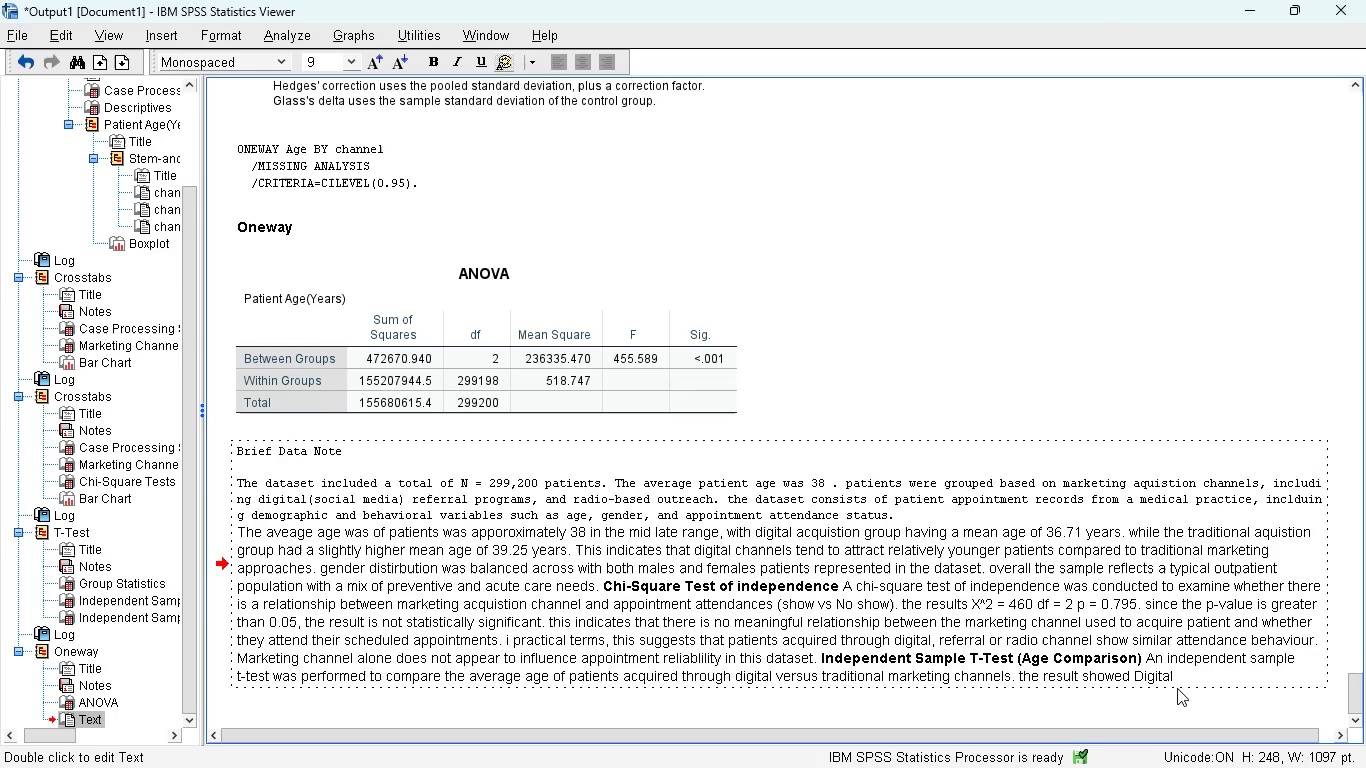 
type( mean age = 36.72 )
key(Backspace)
key(Backspace)
type(1 yars)
 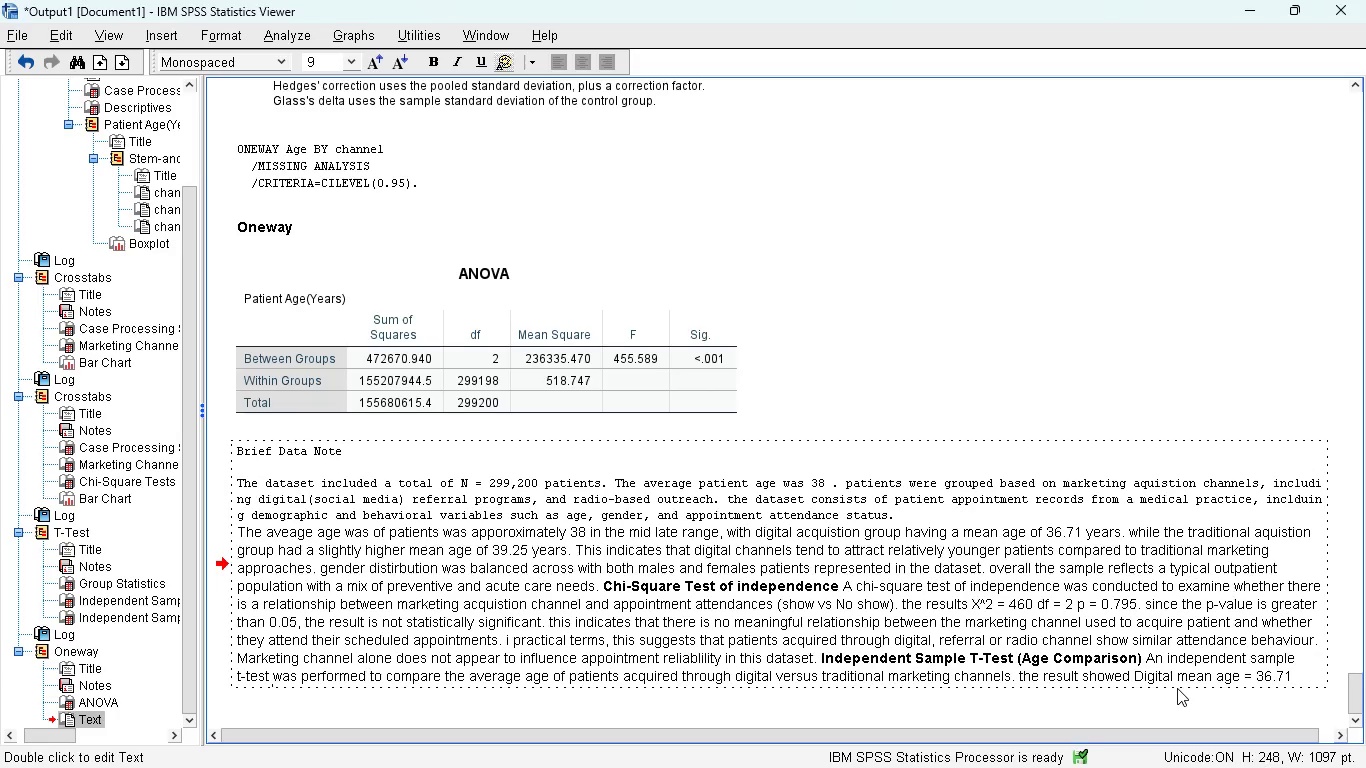 
wait(6.72)
 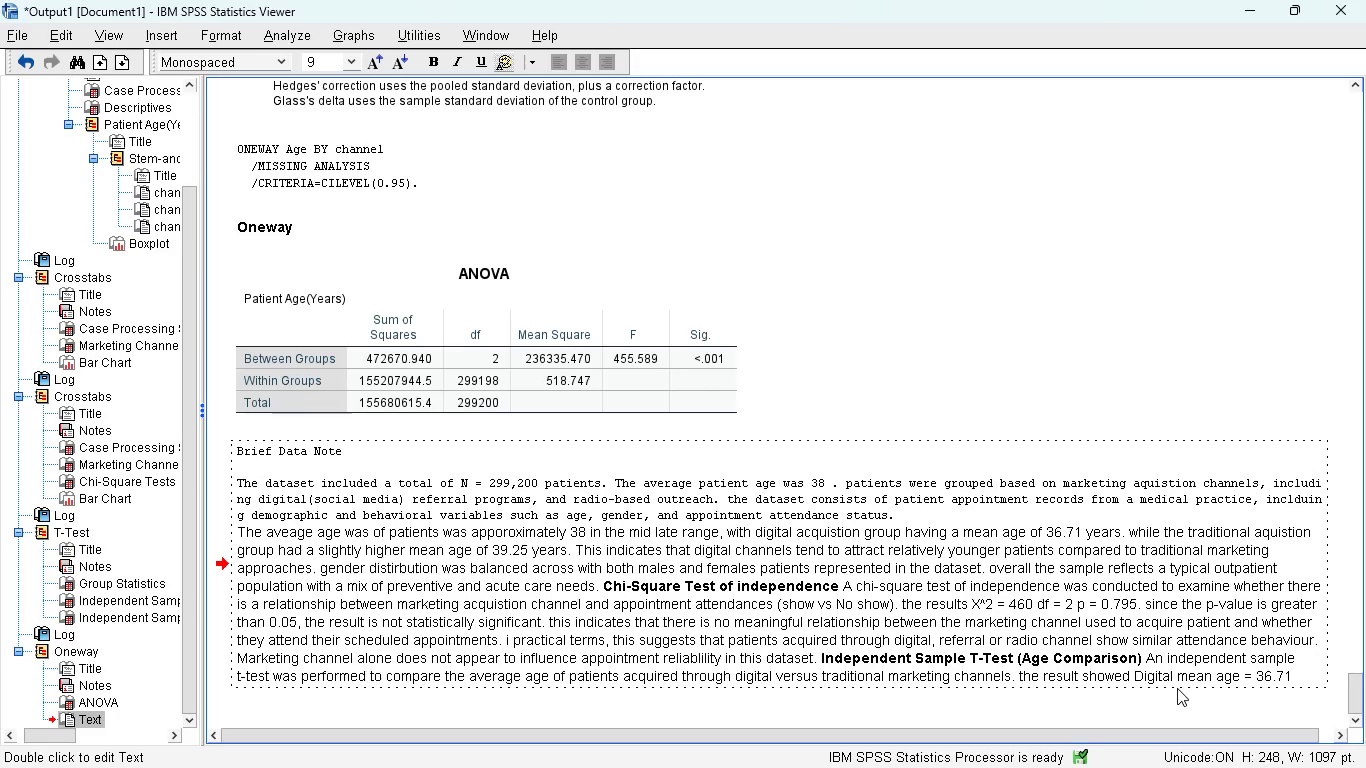 
type(. tran)
key(Backspace)
type(ditonal )
 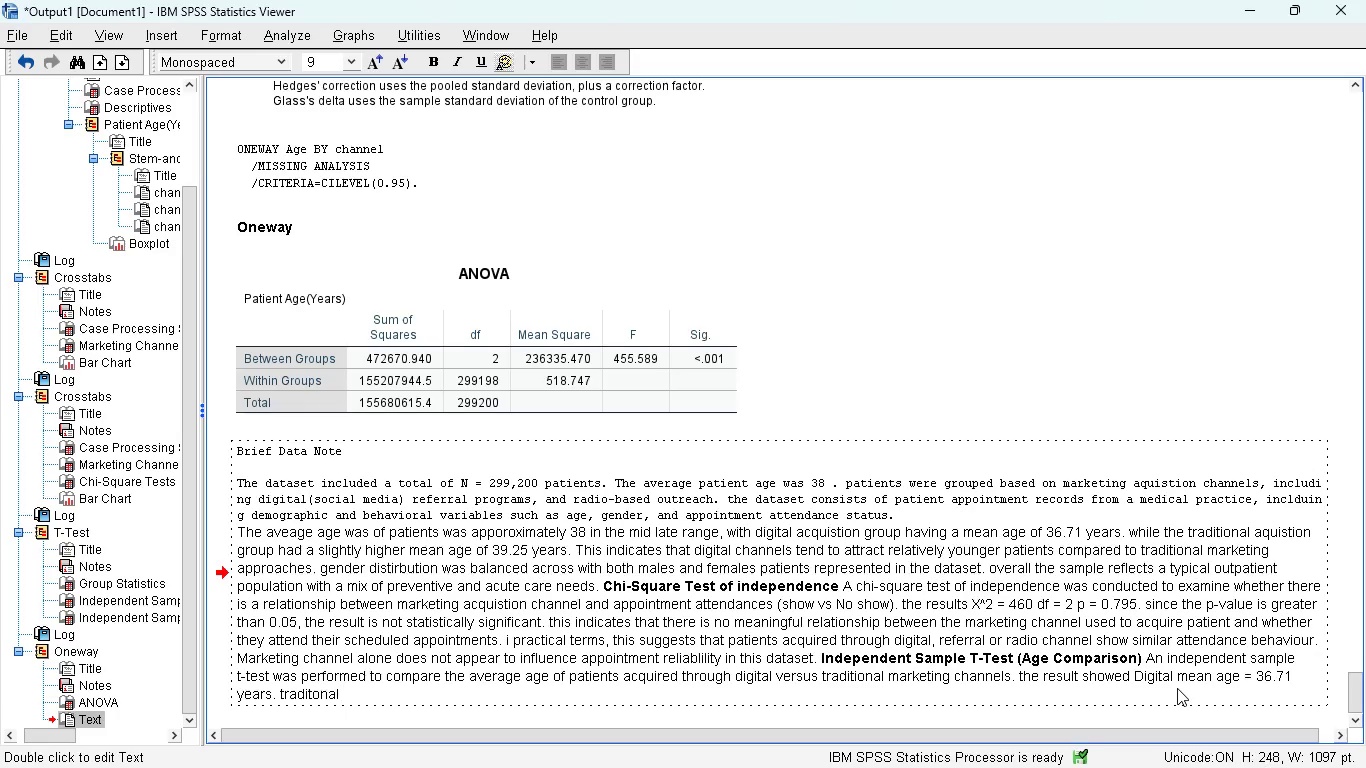 
wait(6.27)
 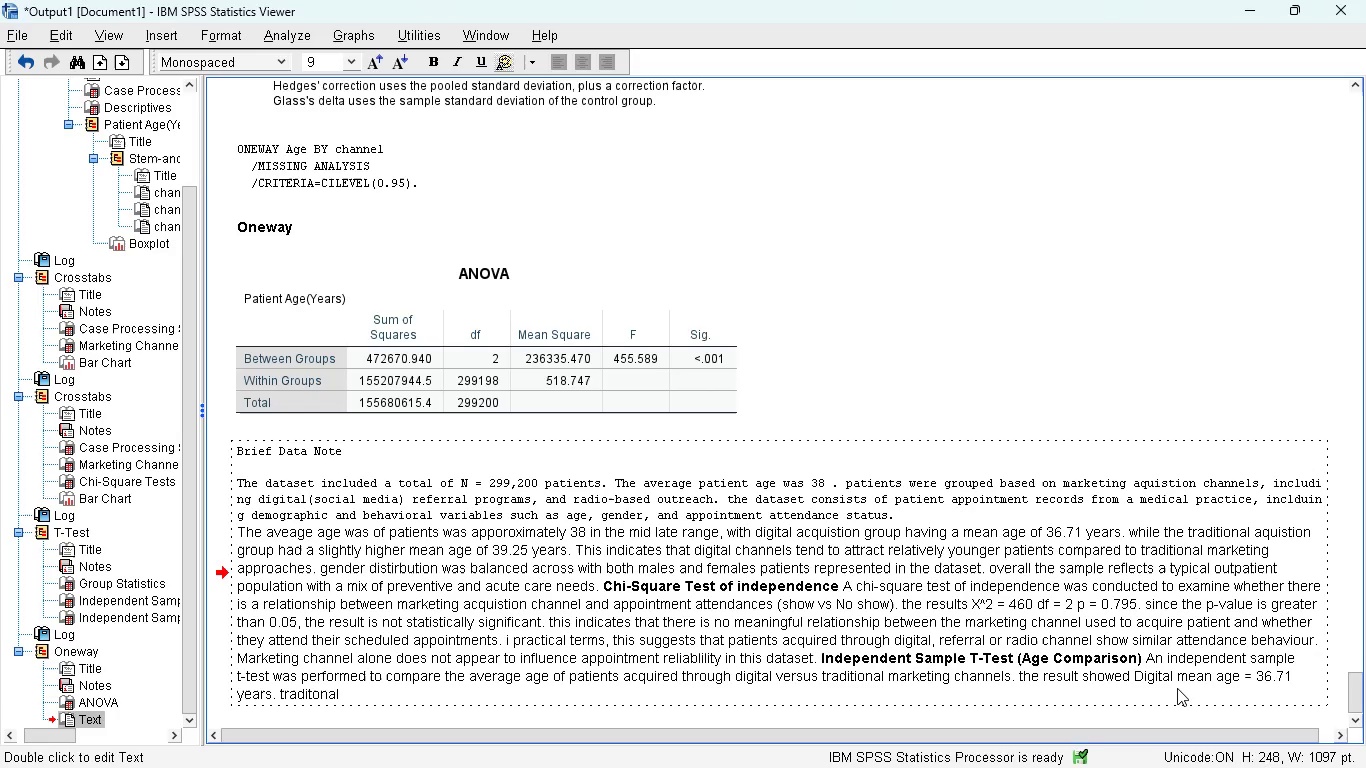 
type(mean age = 39.35)
key(Backspace)
key(Backspace)
type(25 yars, )
key(Backspace)
key(Backspace)
type( )
key(Backspace)
type(, t = -29, df = 267,855)
 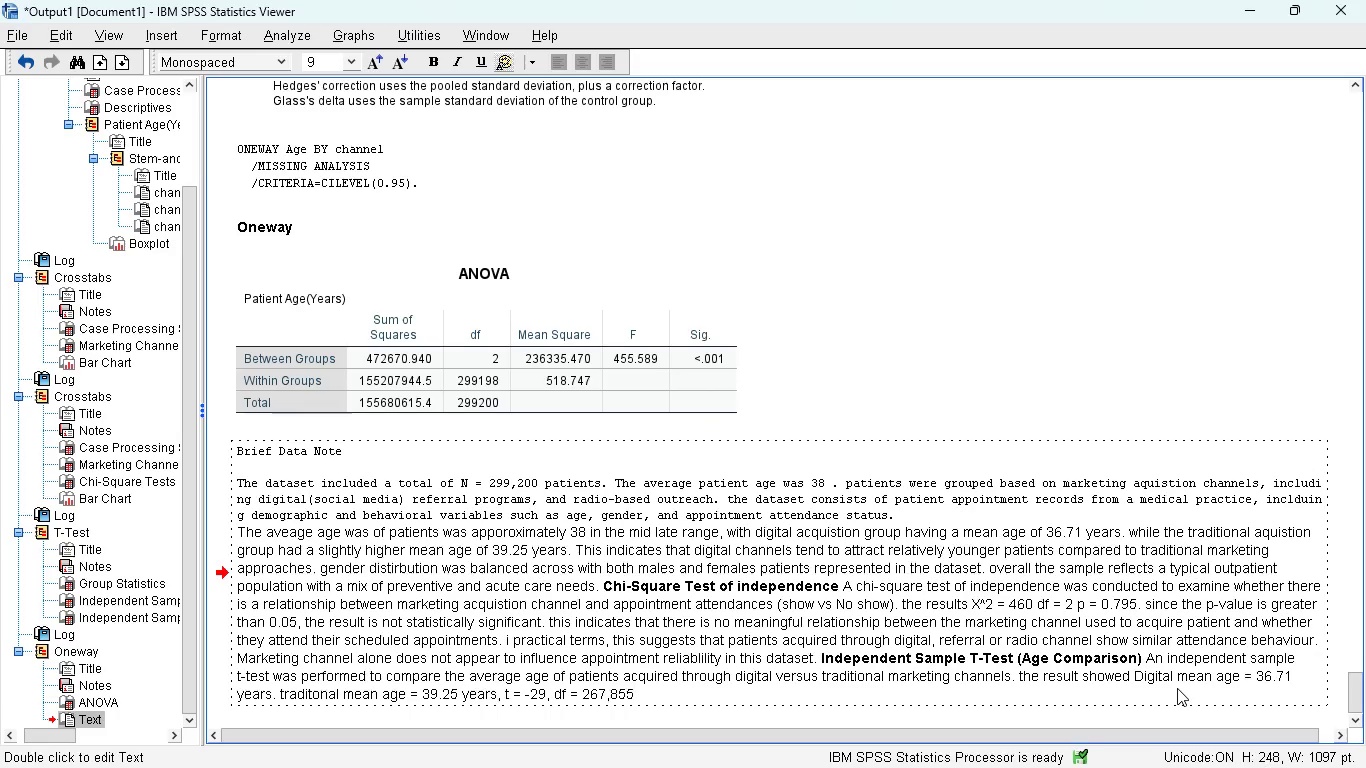 
type( p)
key(Backspace)
key(Backspace)
type(.)
key(Backspace)
type(,  p = 0.001 Ther )
key(Backspace)
key(Backspace)
type( result is ta)
key(Backspace)
key(Backspace)
type(statisci)
key(Backspace)
key(Backspace)
type(tically significant (p < 0.05) indicating that there is a meanig)
 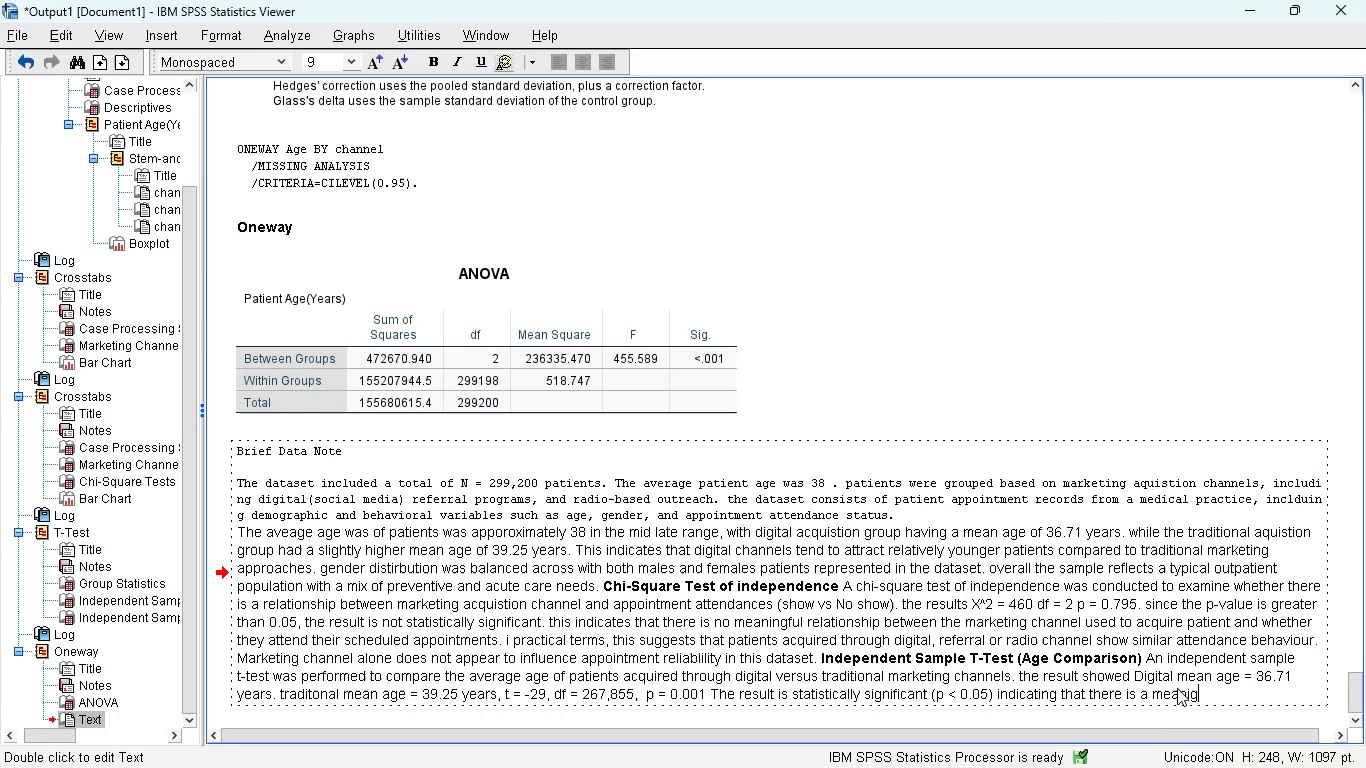 
type(ful difference be)
key(Backspace)
key(Backspace)
type(in age between the two grop)
key(Backspace)
type(ups )
key(Backspace)
type(. )
 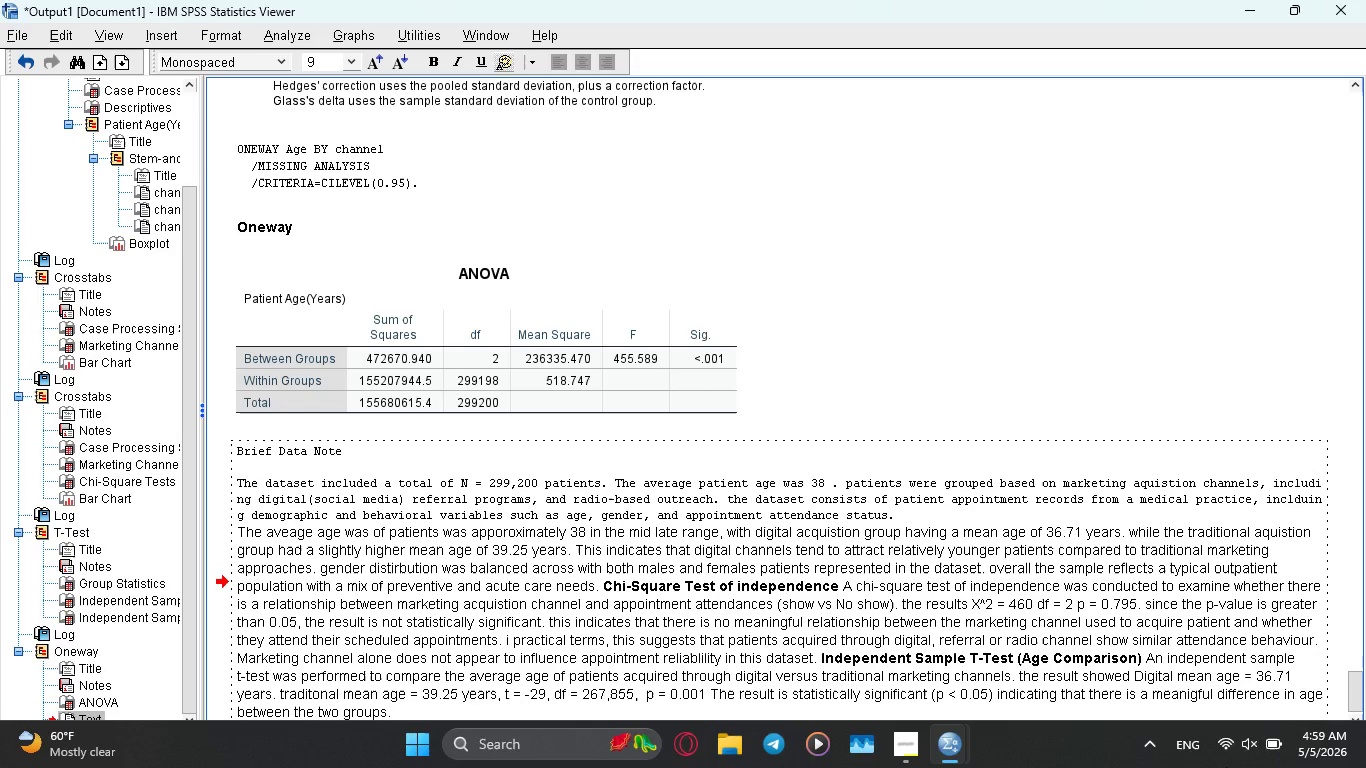 
key(Enter)
 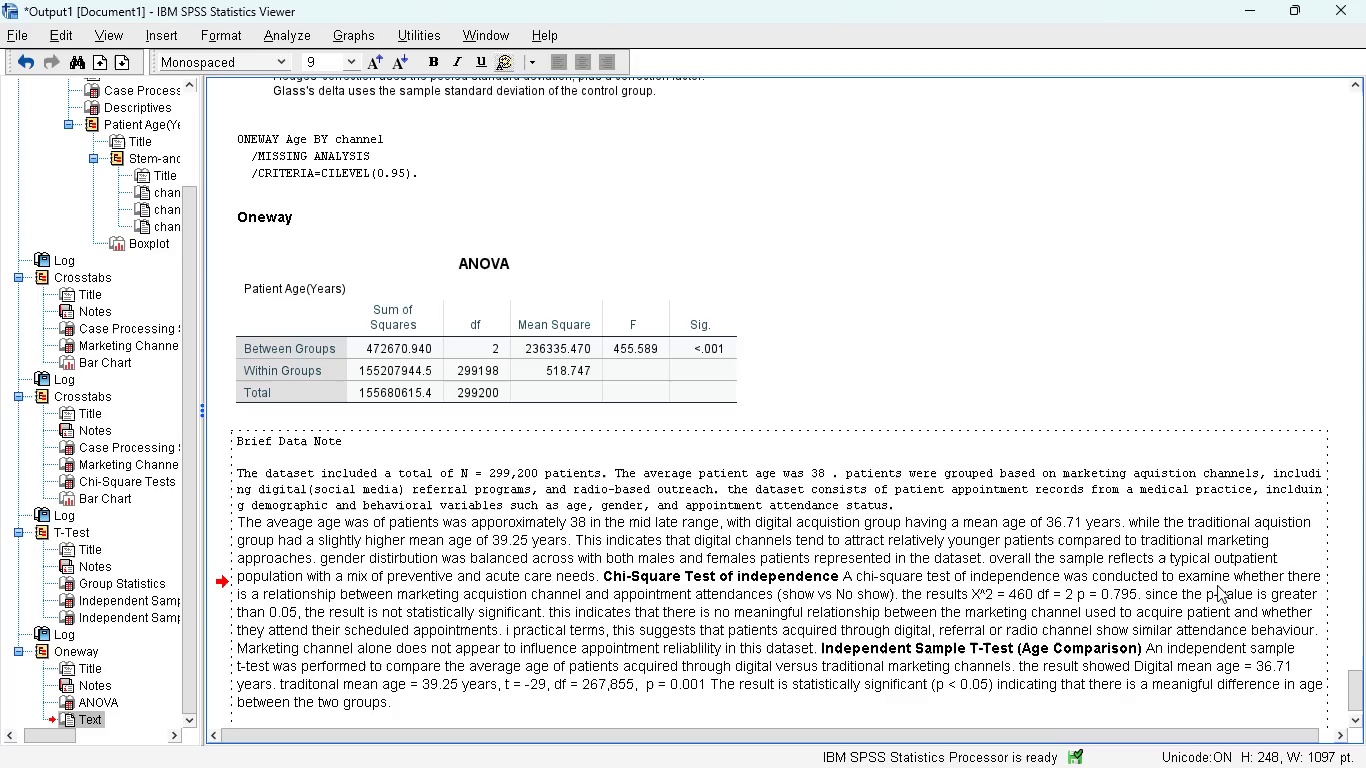 
scroll: coordinate [875, 688], scroll_direction: down, amount: 2.0
 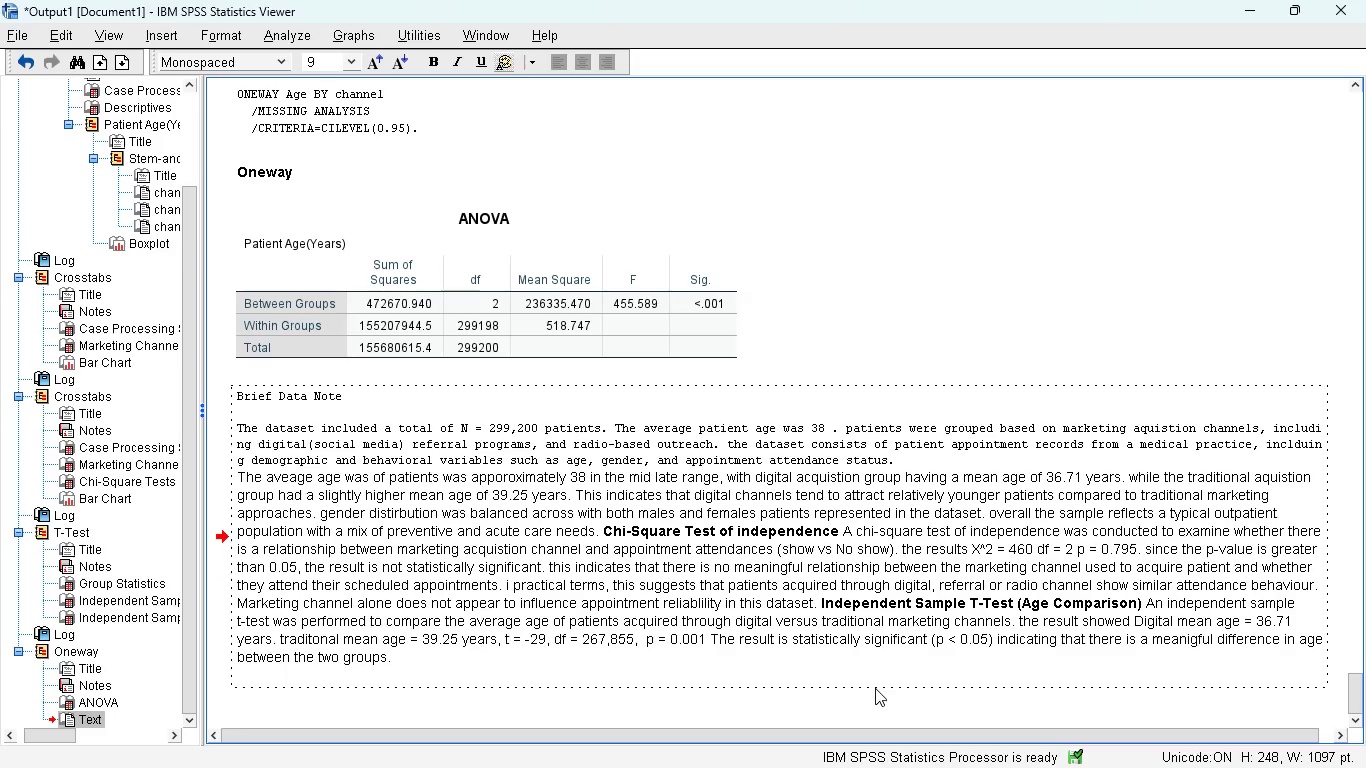 
type(speccifal)
key(Backspace)
key(Backspace)
key(Backspace)
key(Backspace)
key(Backspace)
type(f)
key(Backspace)
type(ifically patients acauire)
key(Backspace)
key(Backspace)
key(Backspace)
key(Backspace)
key(Backspace)
type(quired through digital marketing channels tend to be youger )
key(Backspace)
key(Backspace)
key(Backspace)
key(Backspace)
type(nger that )
key(Backspace)
key(Backspace)
type(n thosw)
key(Backspace)
type(e a)
key(Backspace)
type(c)
key(Backspace)
type(acquried throught digital )
key(Backspace)
key(Backspace)
key(Backspace)
key(Backspace)
key(Backspace)
key(Backspace)
key(Backspace)
key(Backspace)
type(traditional )
 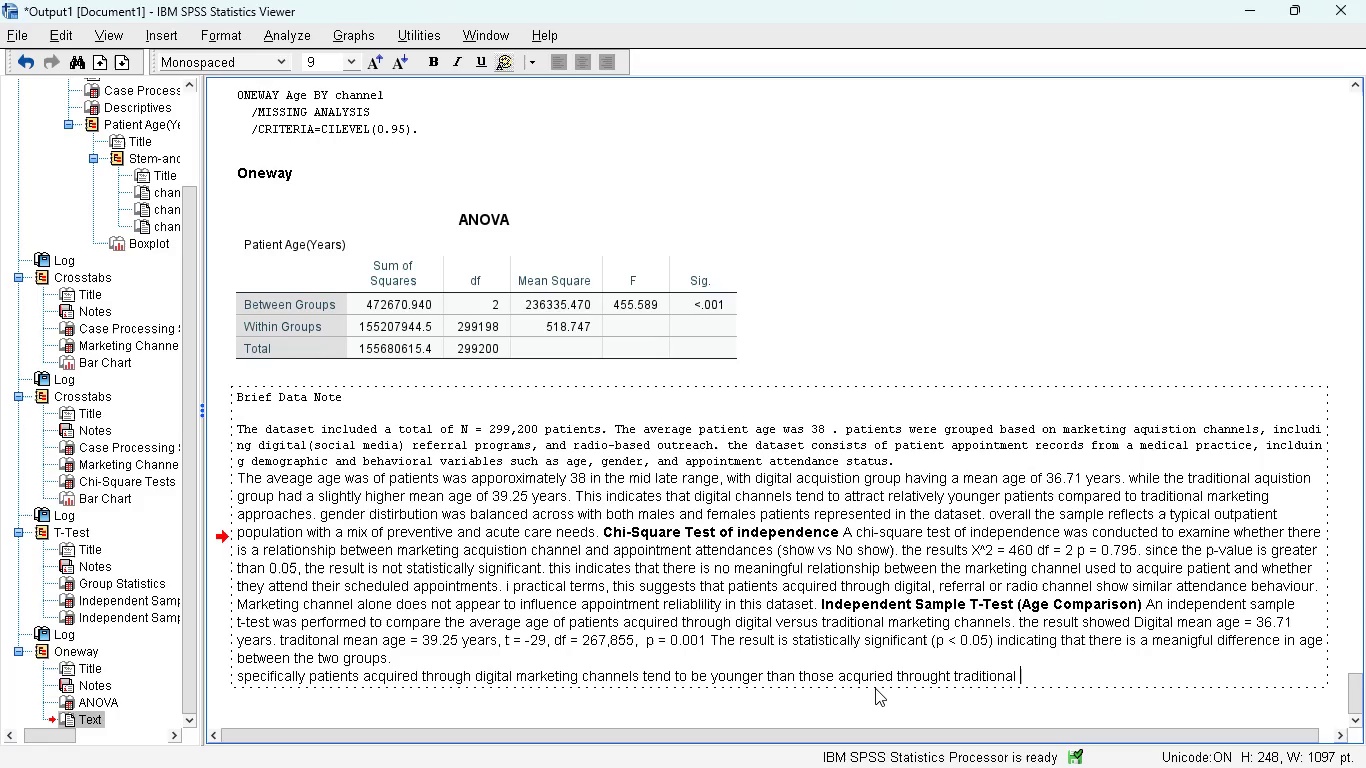 
type(m)
key(Backspace)
type(channels. this suggests that difg)
key(Backspace)
key(Backspace)
type(gital marketing is more fi)
key(Backspace)
key(Backspace)
type(effective in reaching)
 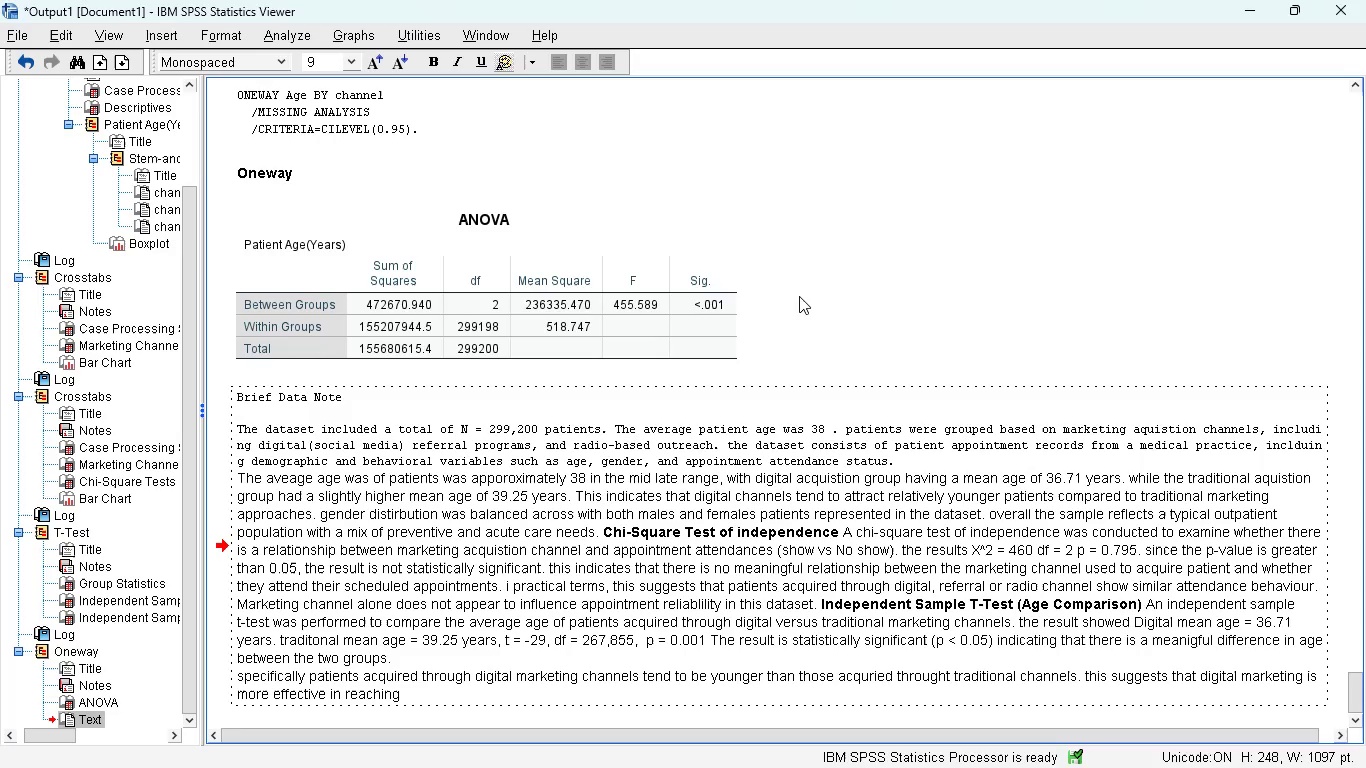 
type( a younger )
 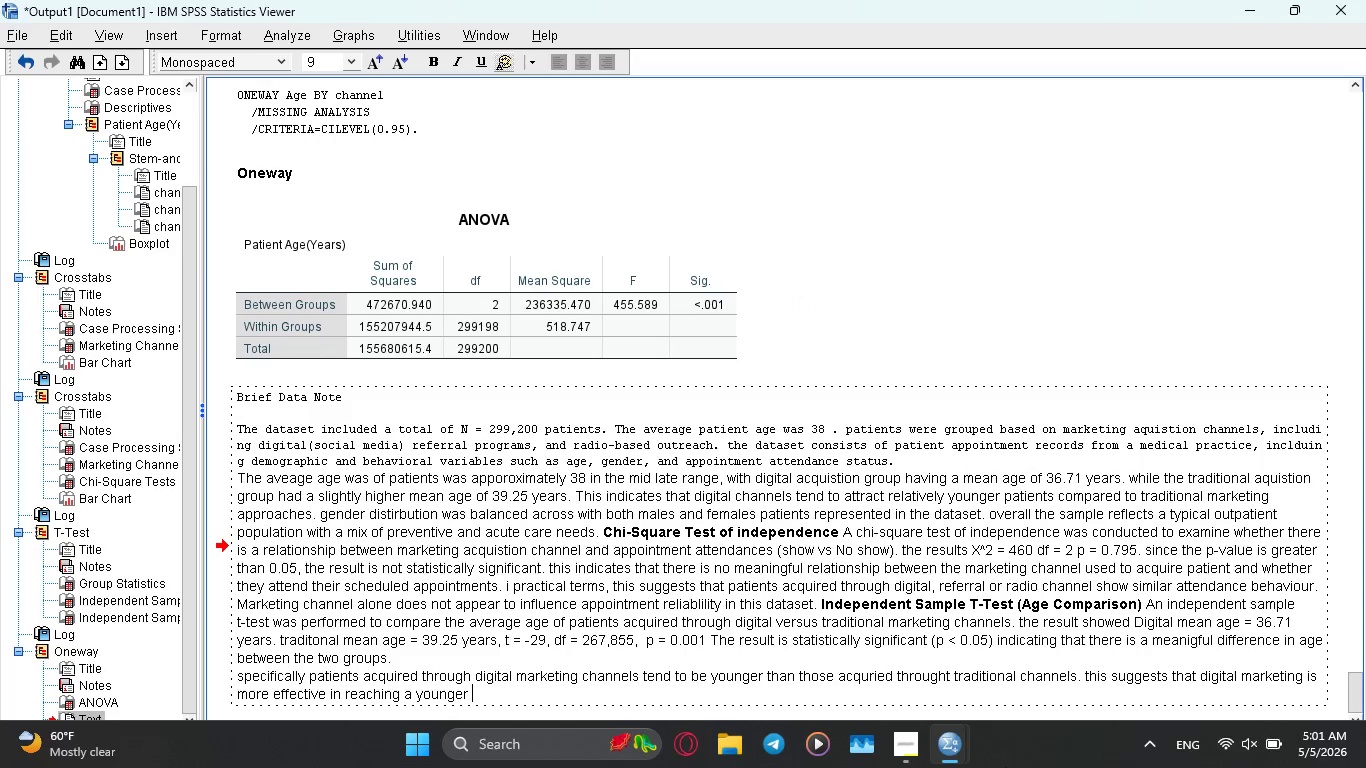 
left_click([912, 745])